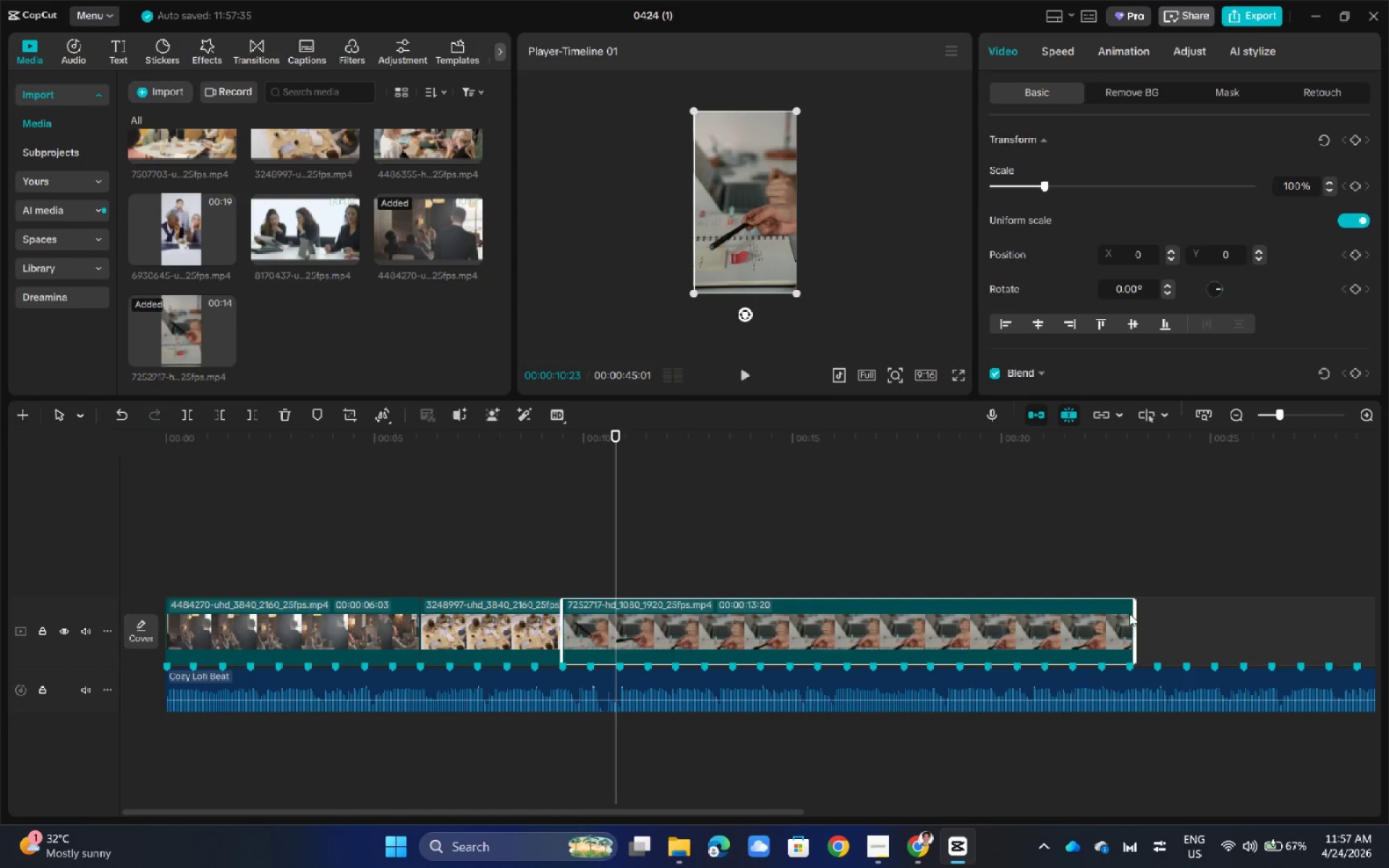 
left_click_drag(start_coordinate=[1133, 618], to_coordinate=[674, 650])
 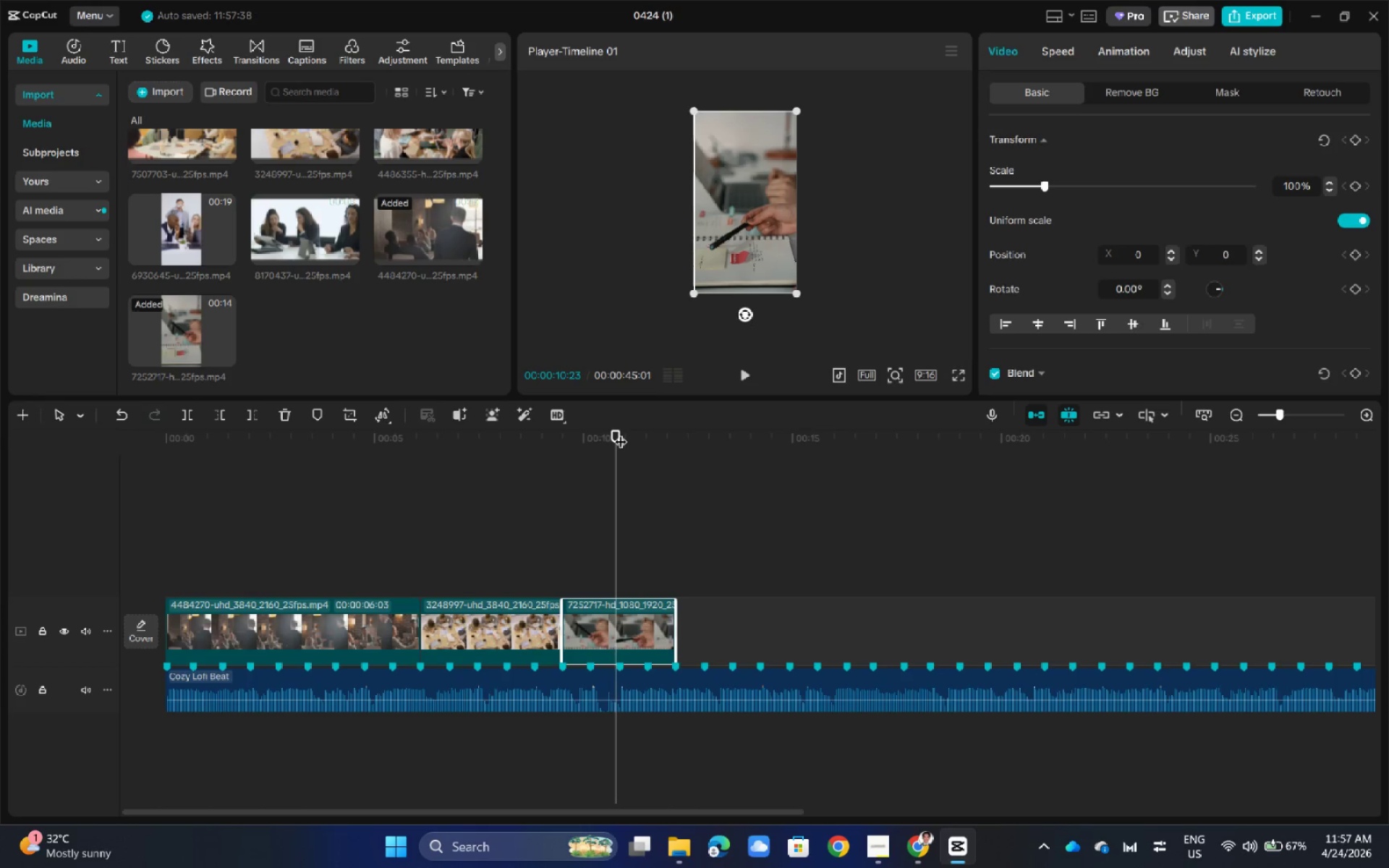 
left_click_drag(start_coordinate=[619, 433], to_coordinate=[422, 472])
 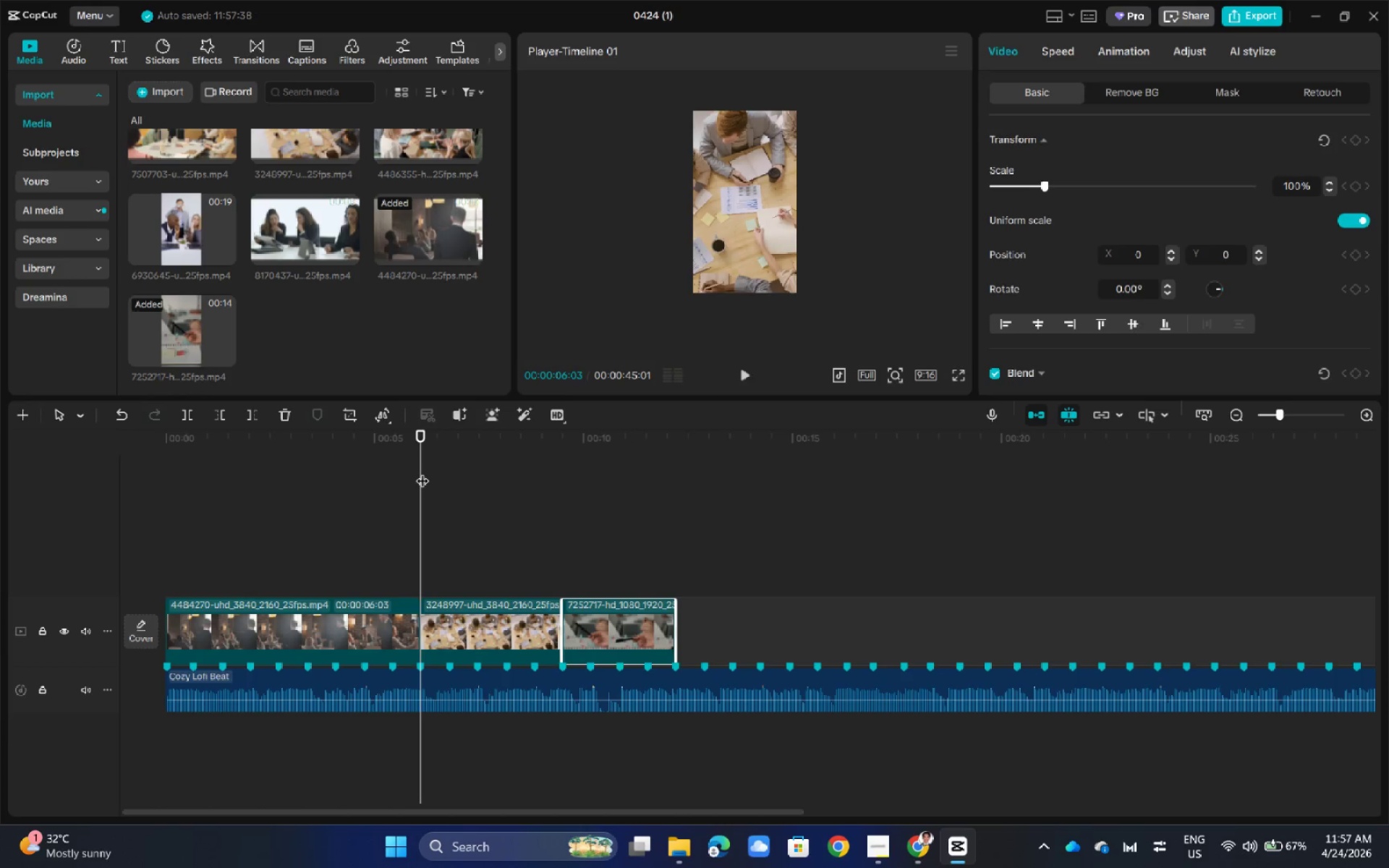 
key(Space)
 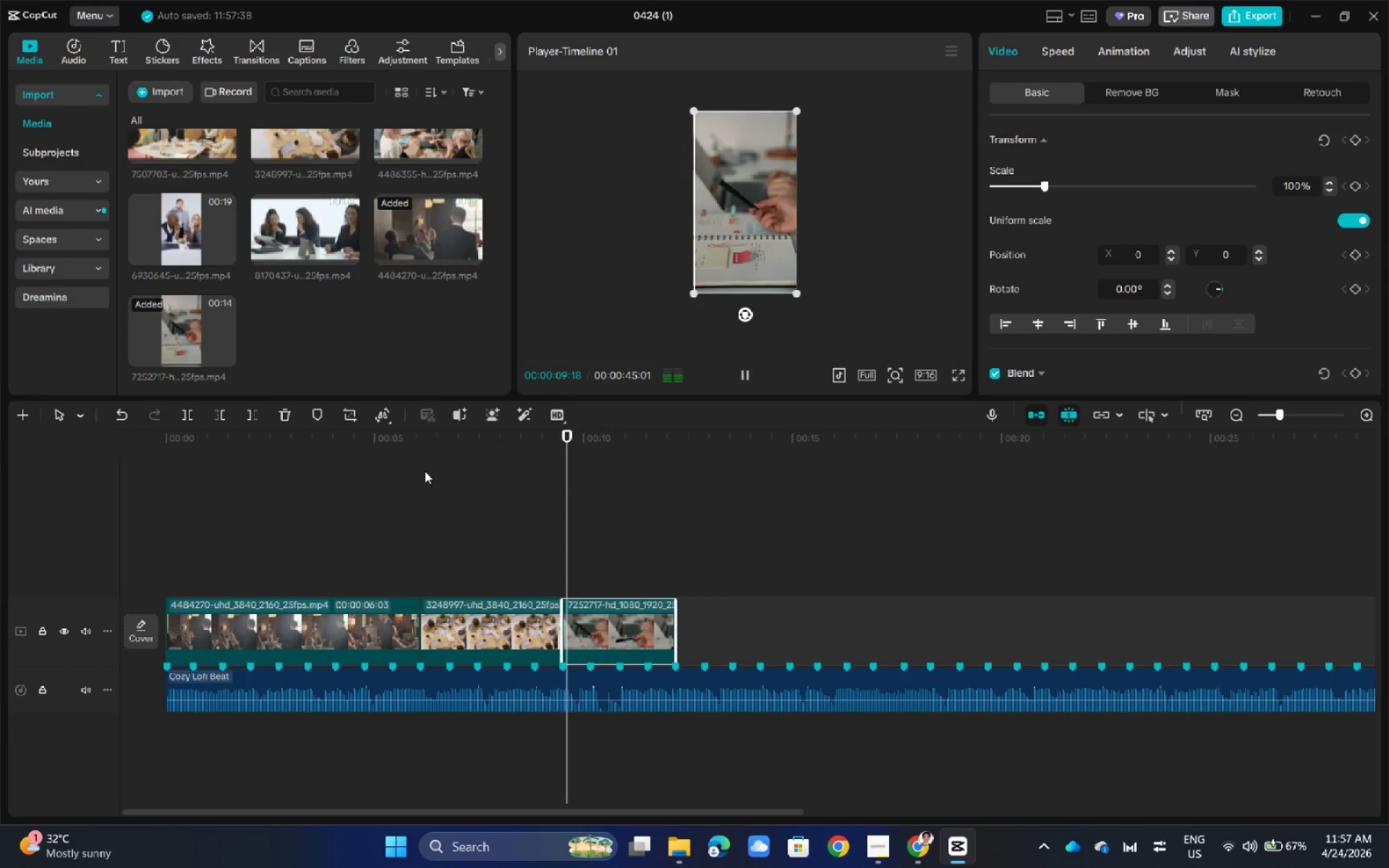 
left_click([844, 221])
 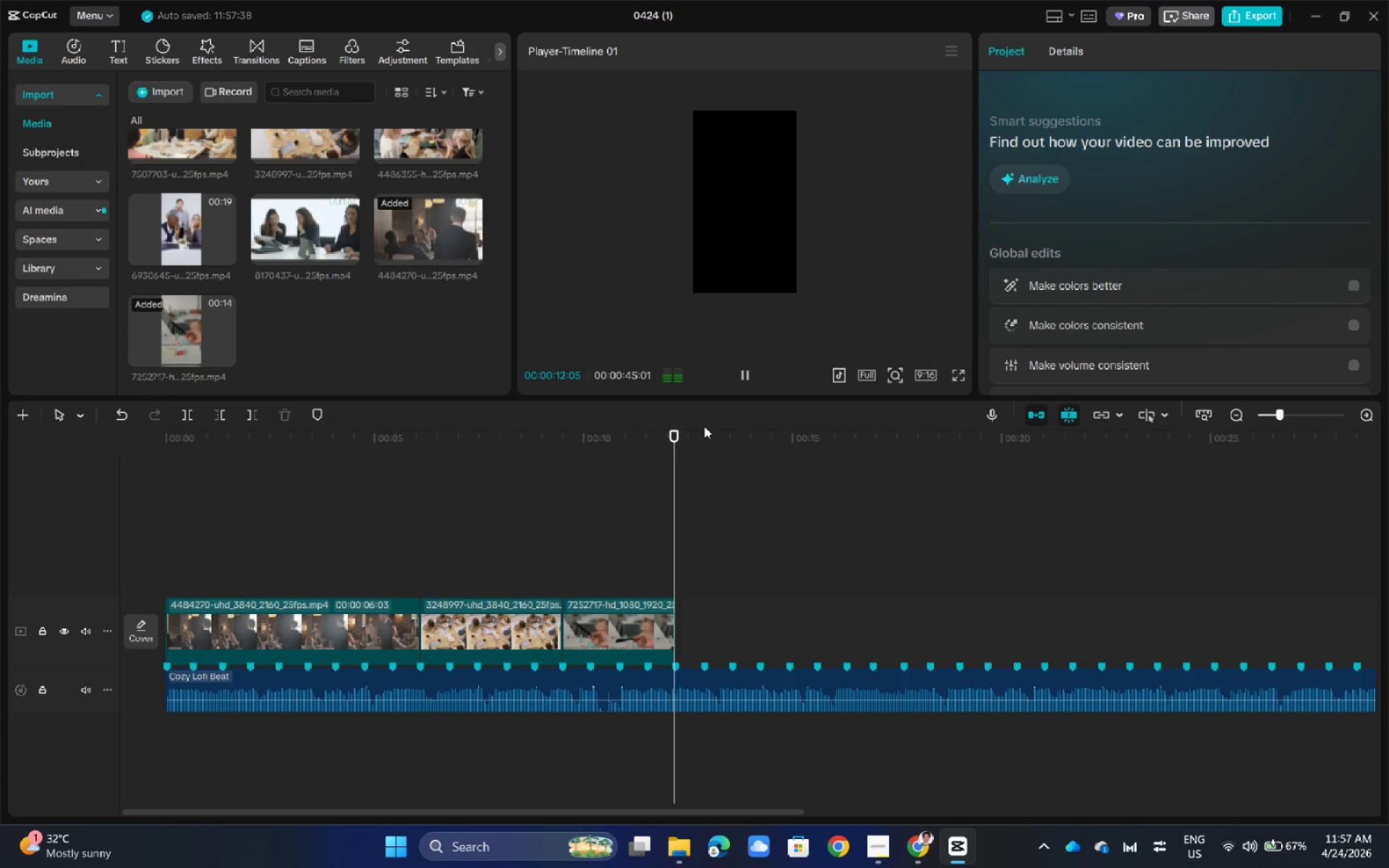 
left_click_drag(start_coordinate=[695, 430], to_coordinate=[668, 439])
 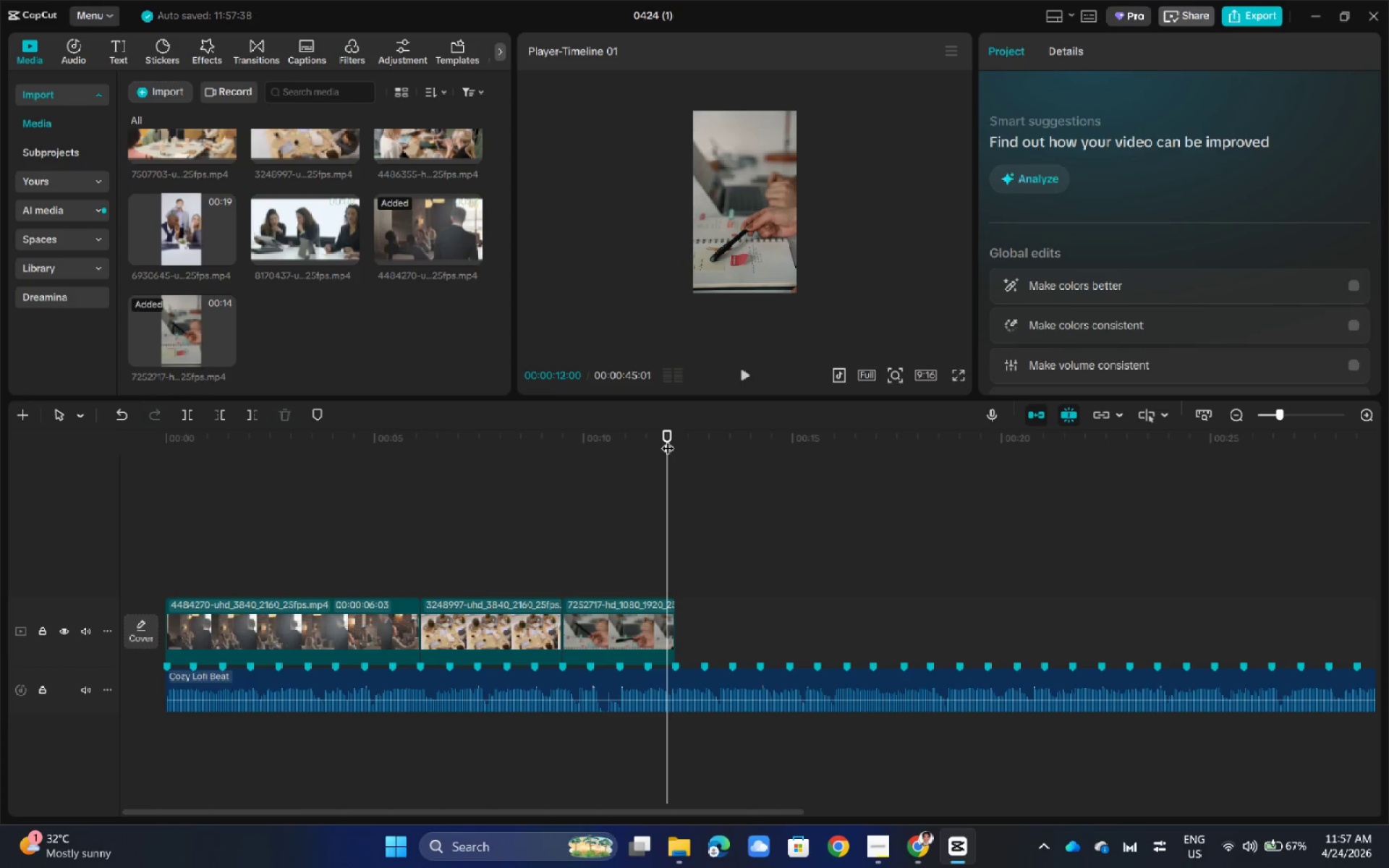 
left_click_drag(start_coordinate=[655, 436], to_coordinate=[86, 488])
 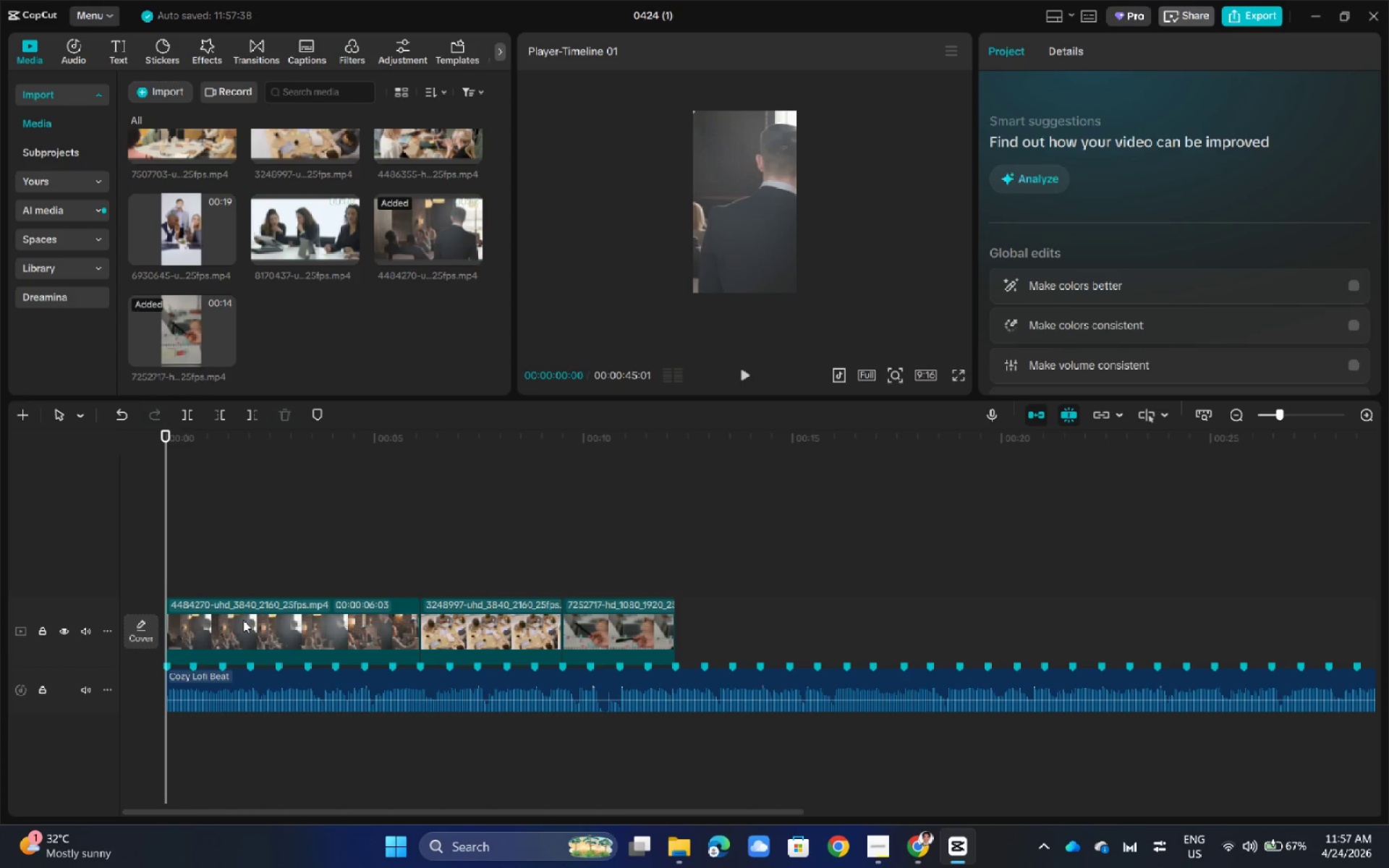 
left_click([243, 620])
 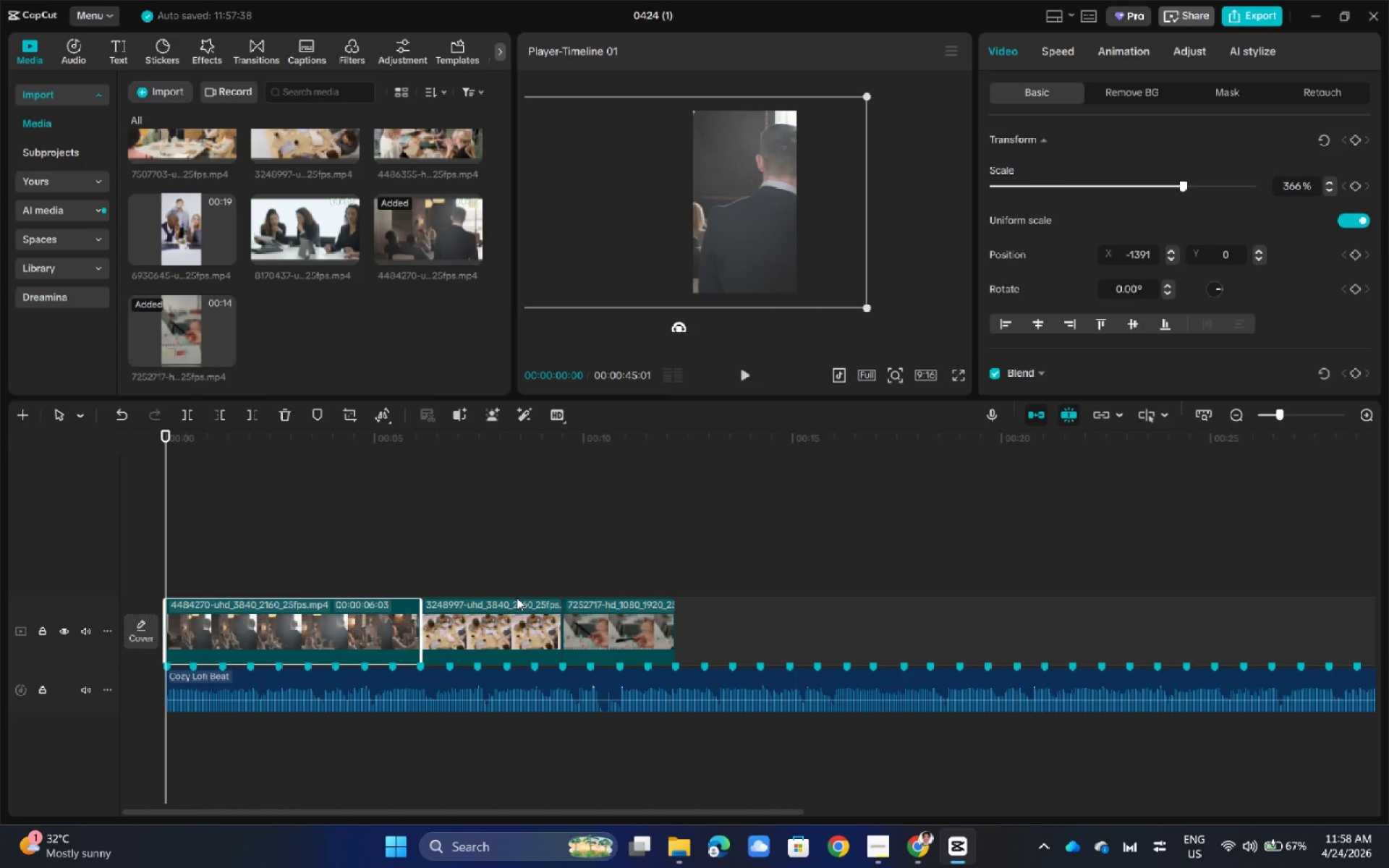 
wait(7.03)
 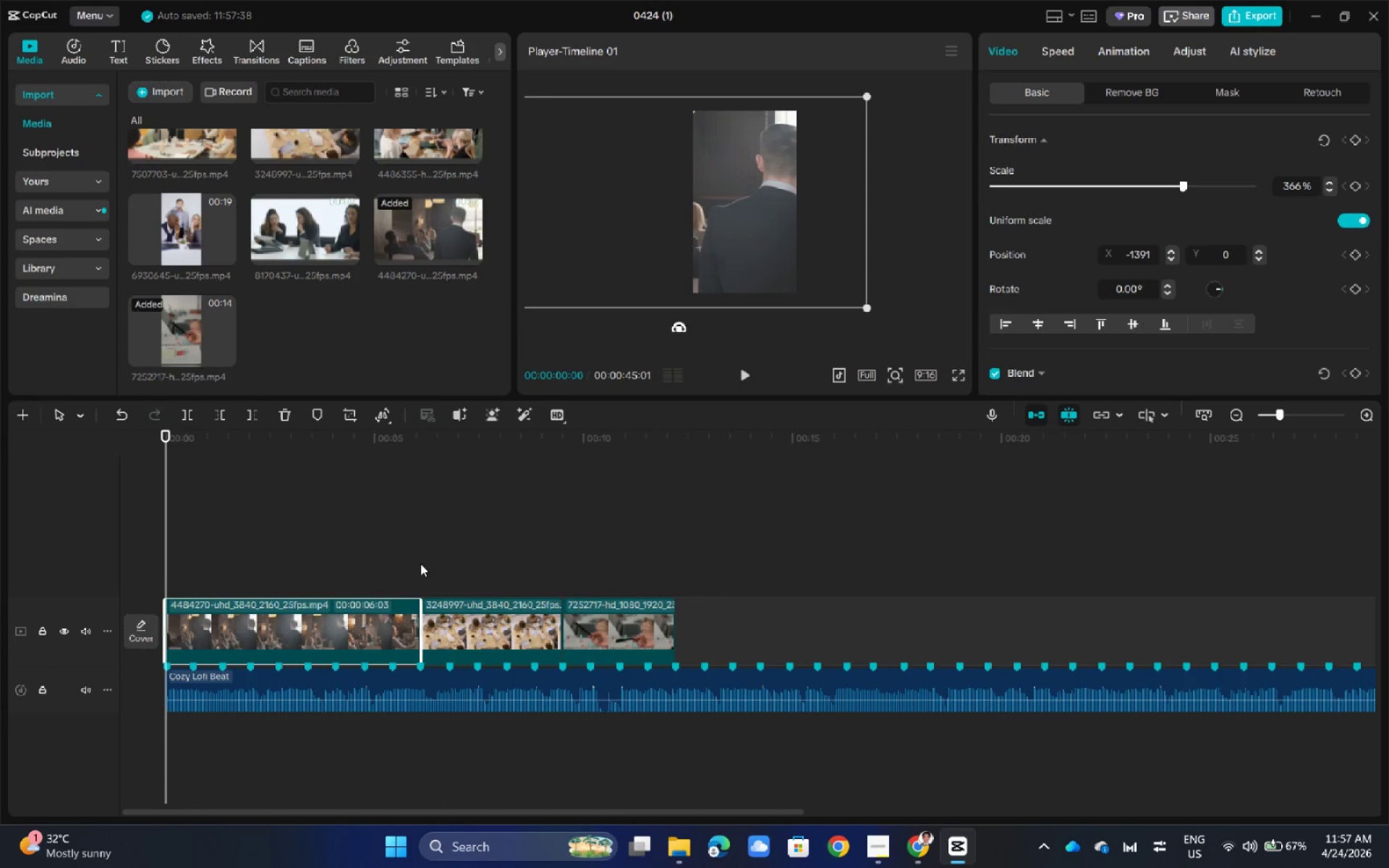 
double_click([1108, 50])
 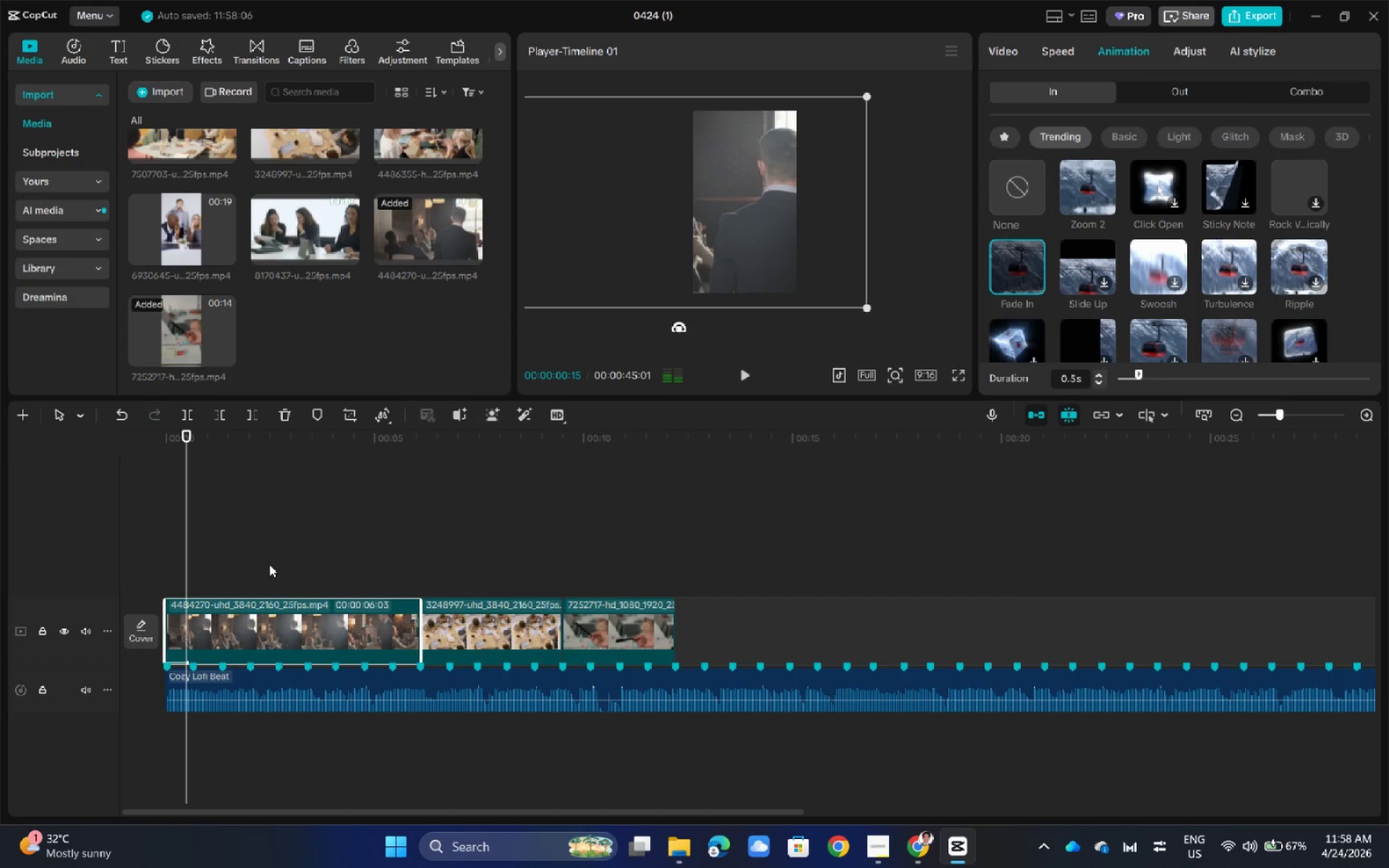 
left_click([1021, 271])
 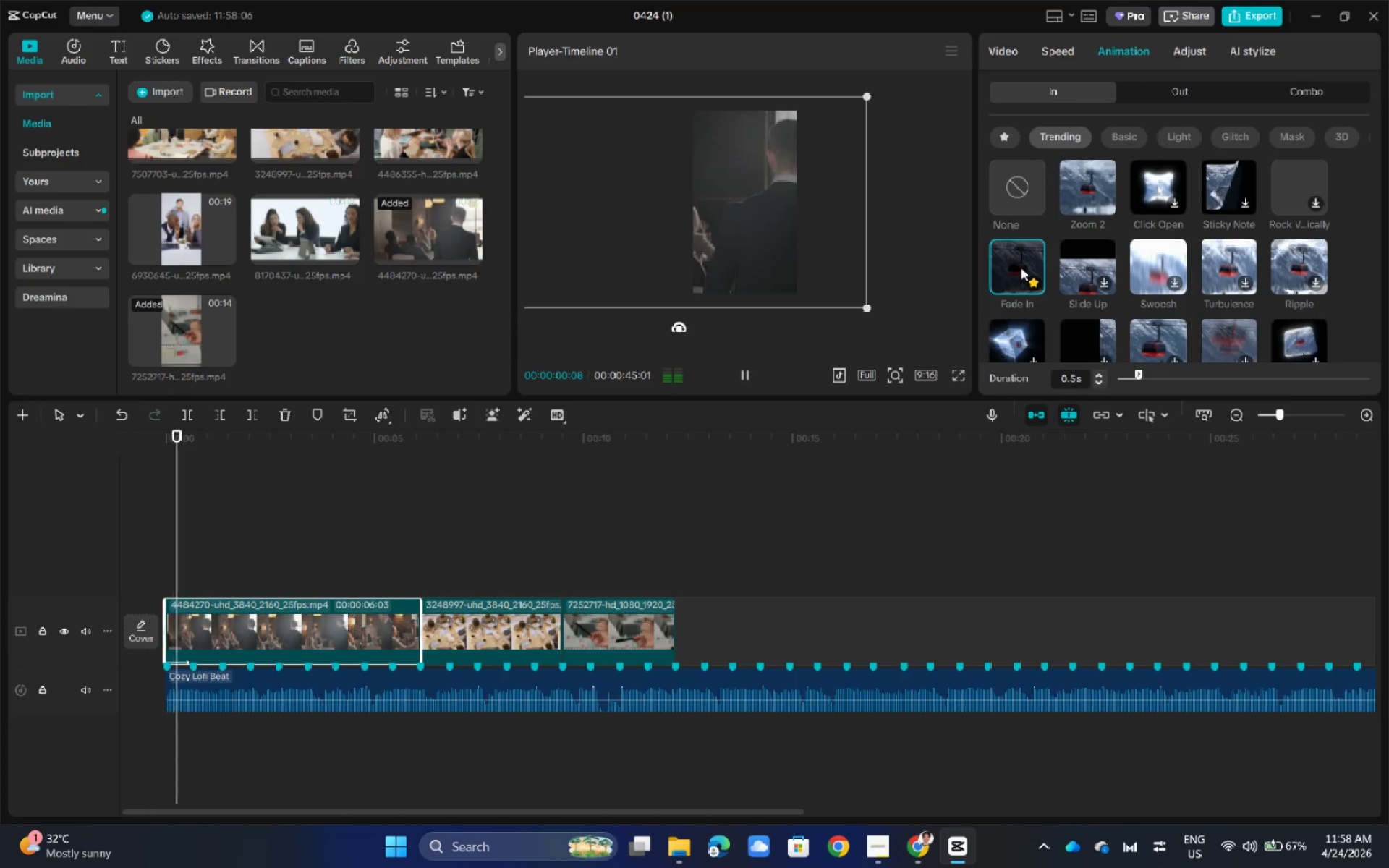 
left_click([1021, 268])
 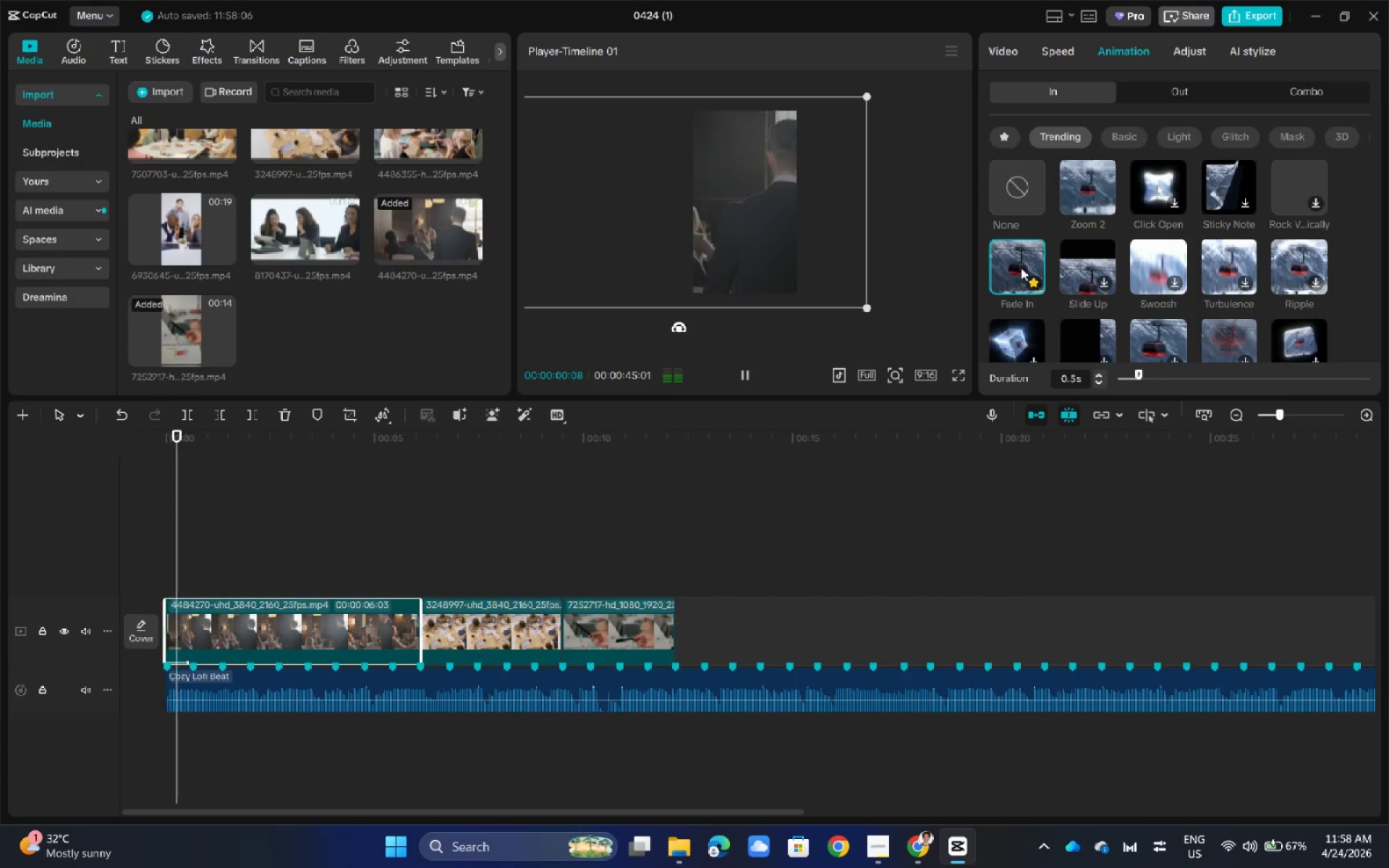 
left_click([1021, 268])
 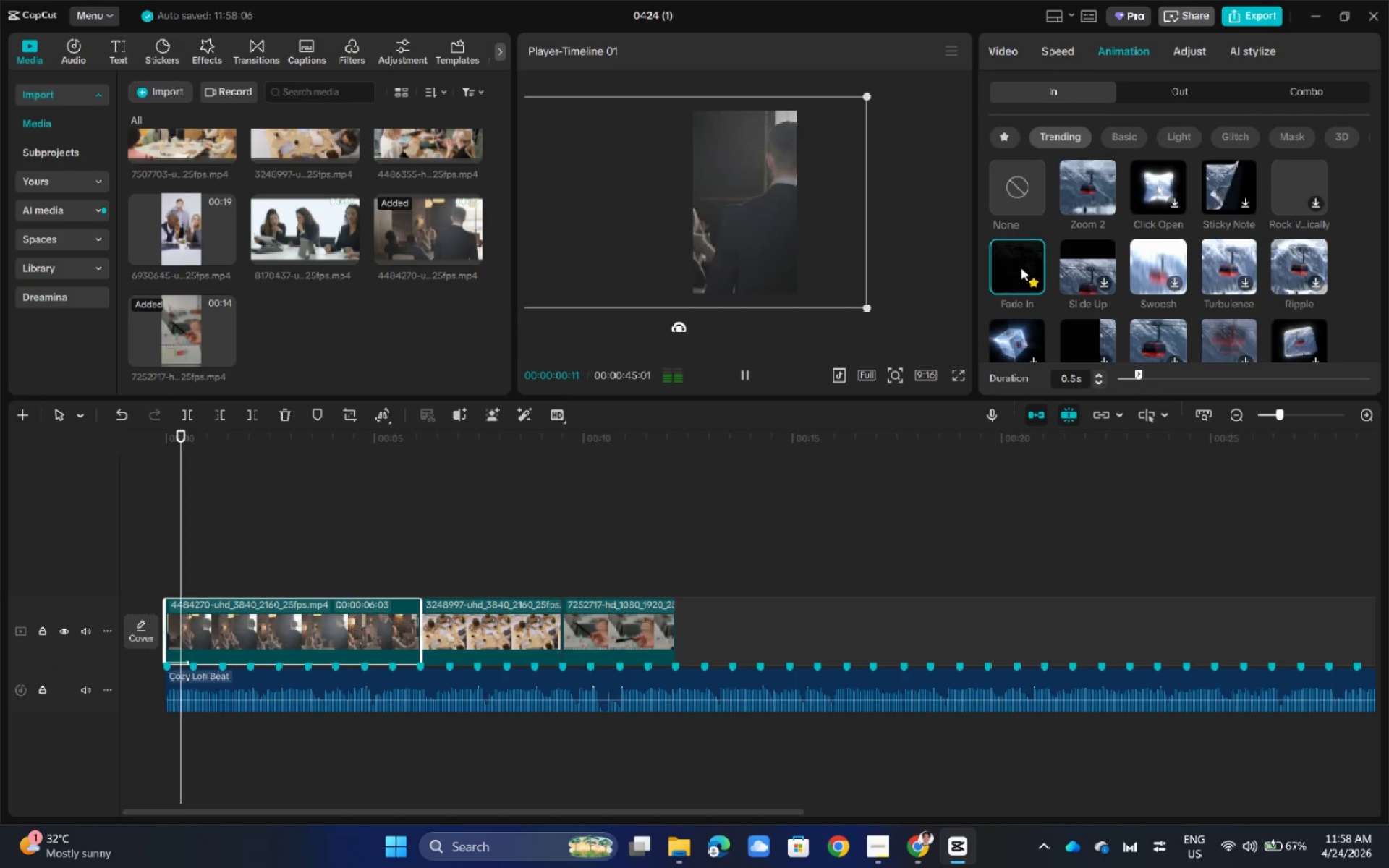 
left_click([1021, 268])
 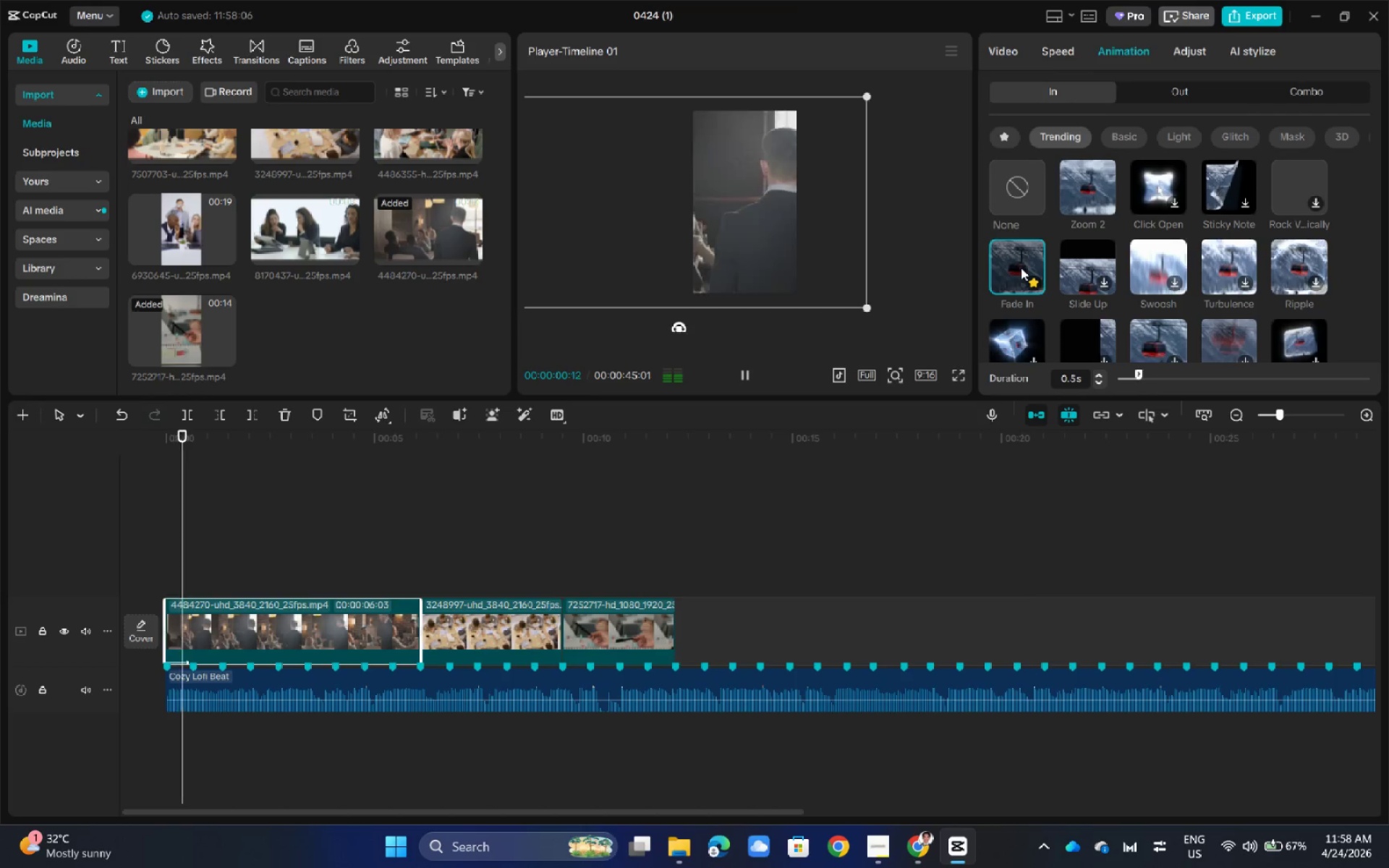 
left_click([1021, 268])
 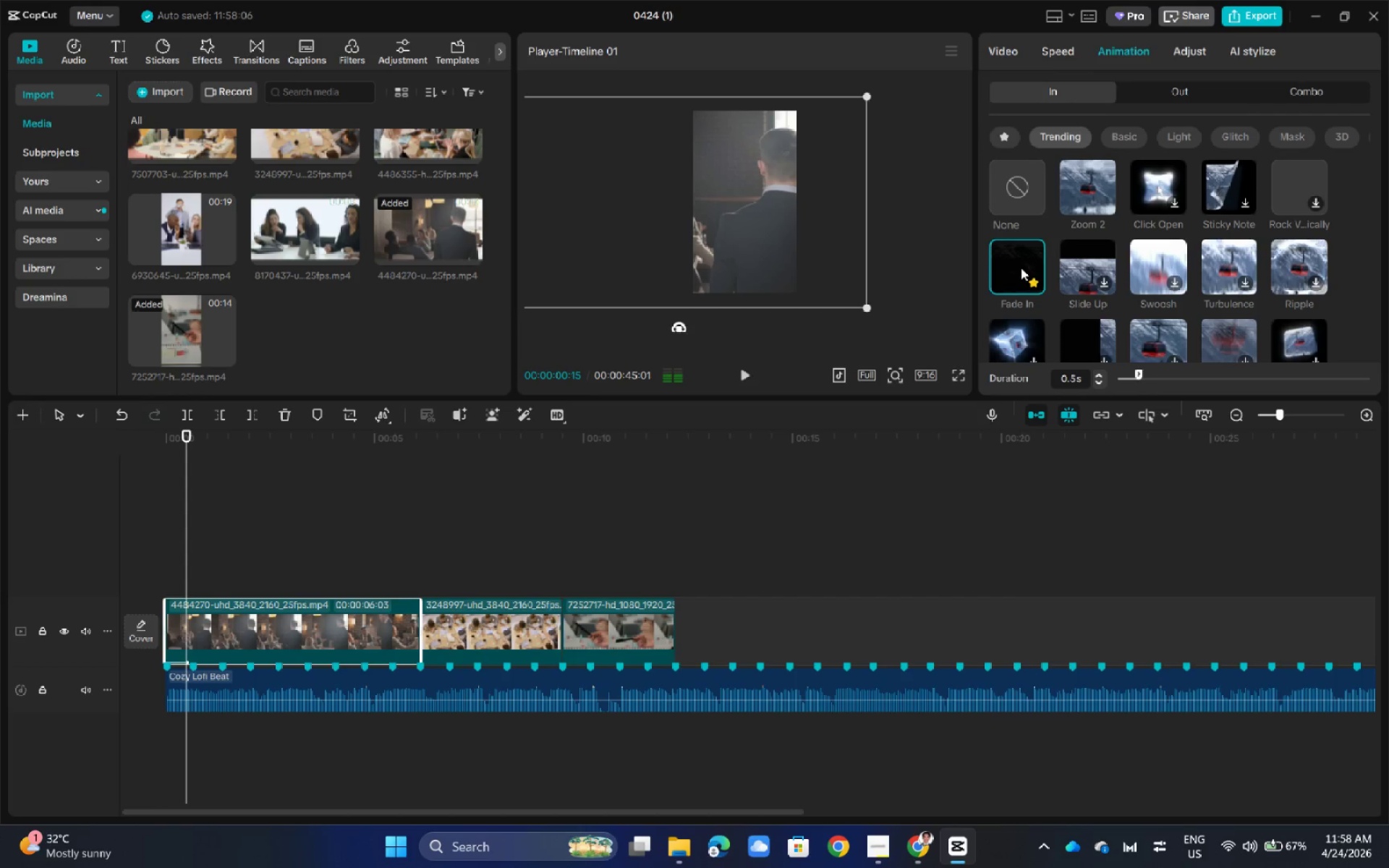 
left_click([1021, 268])
 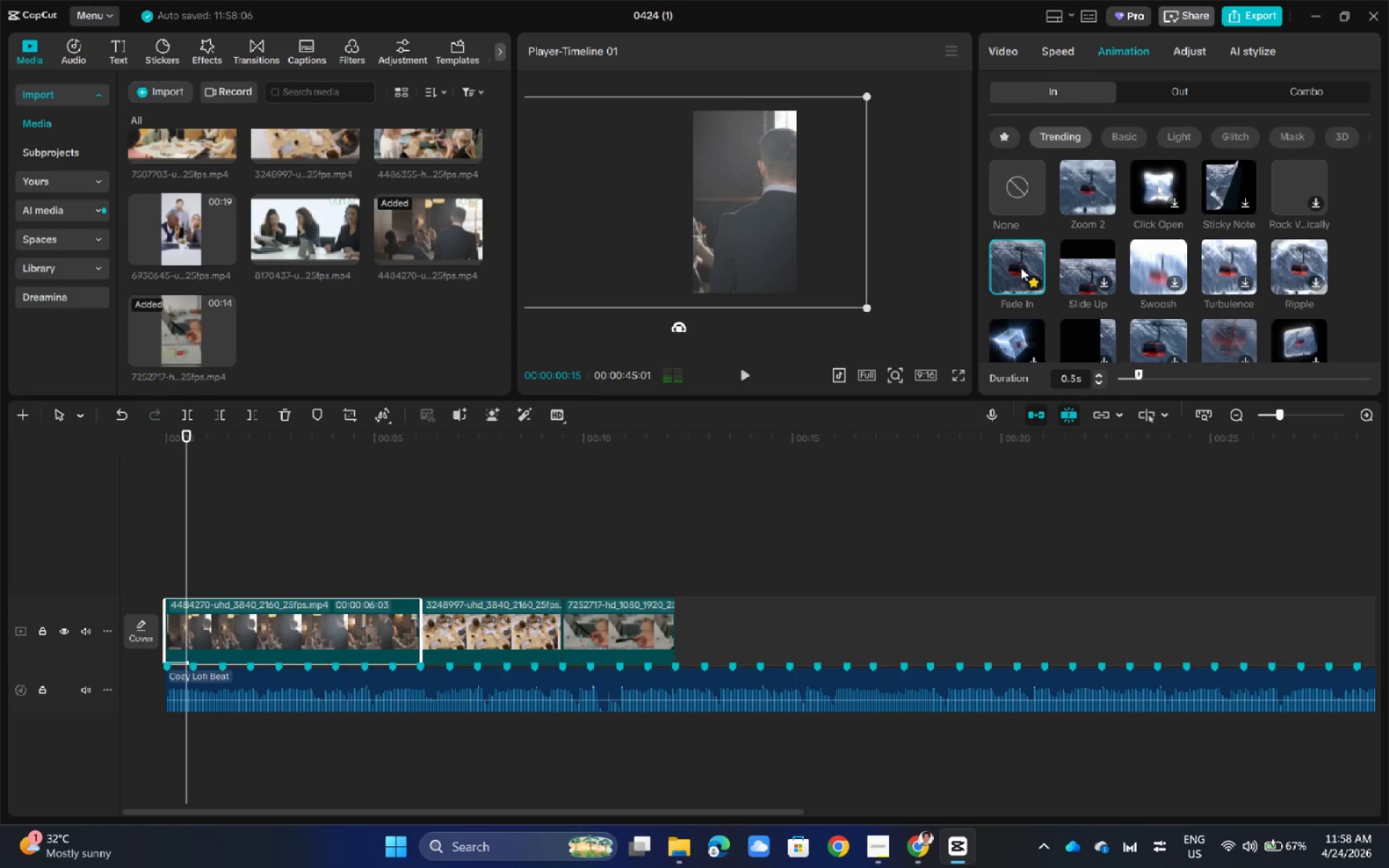 
left_click([1021, 268])
 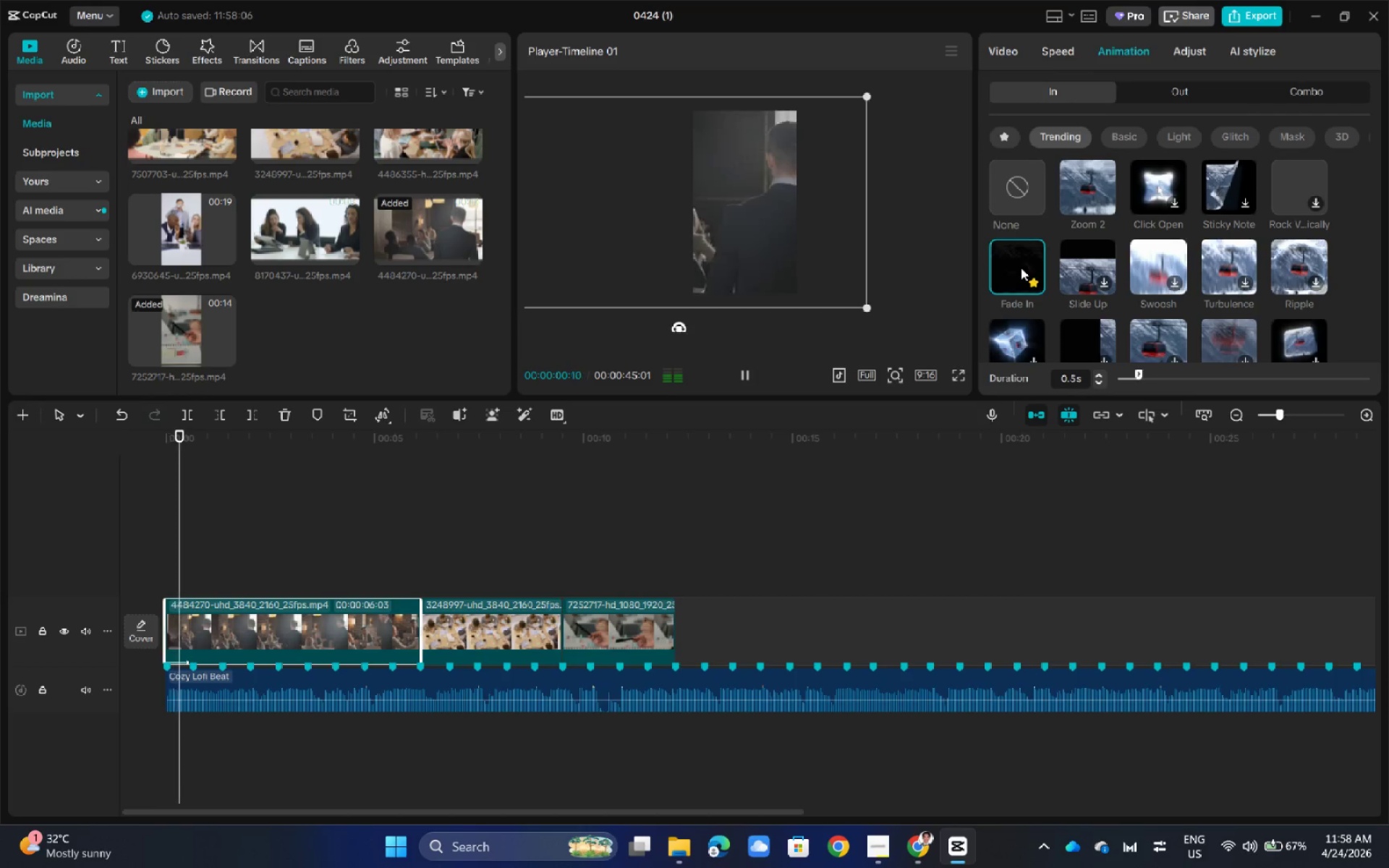 
left_click([1021, 268])
 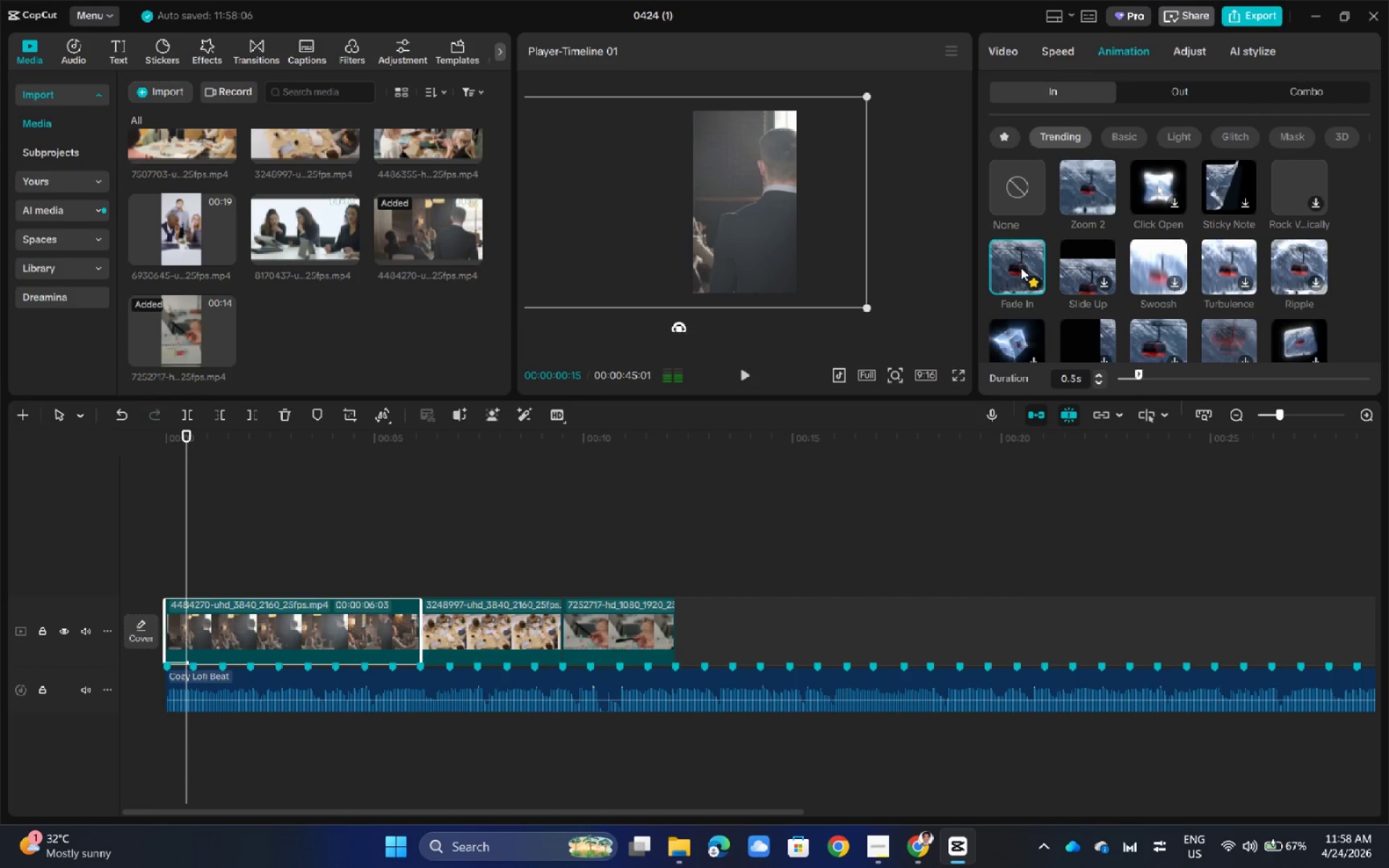 
left_click([1021, 268])
 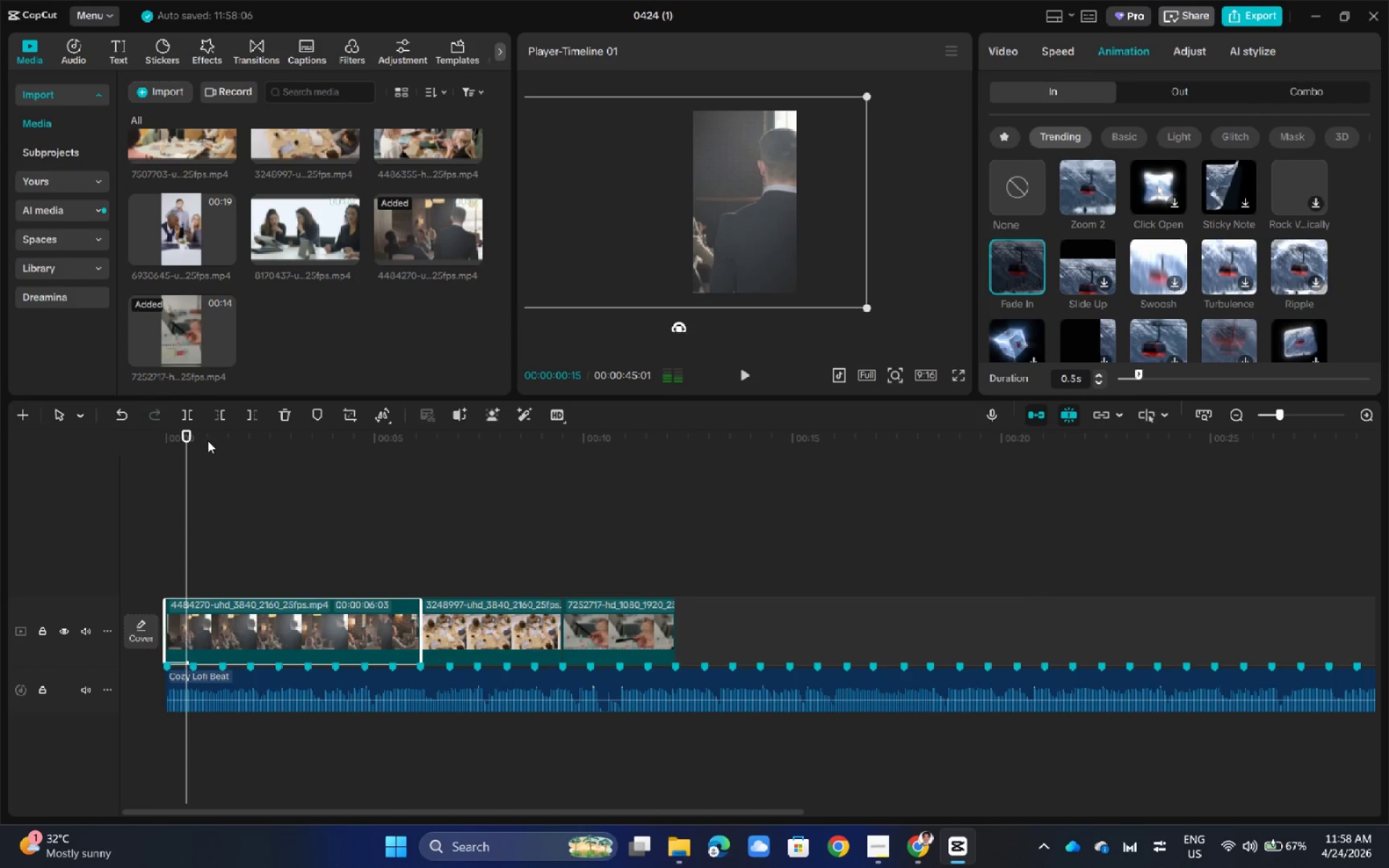 
left_click_drag(start_coordinate=[190, 435], to_coordinate=[679, 501])
 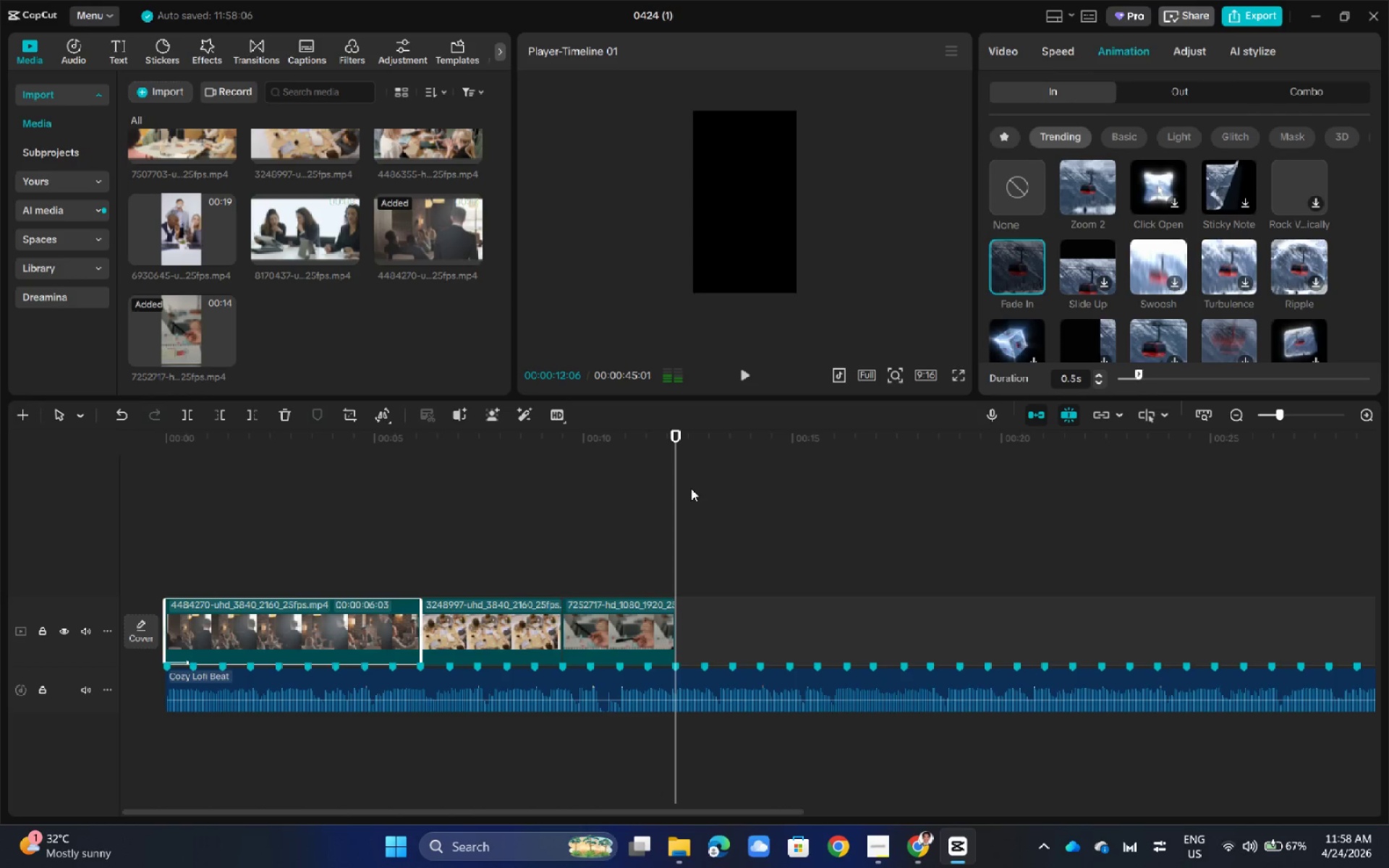 
left_click_drag(start_coordinate=[679, 431], to_coordinate=[663, 435])
 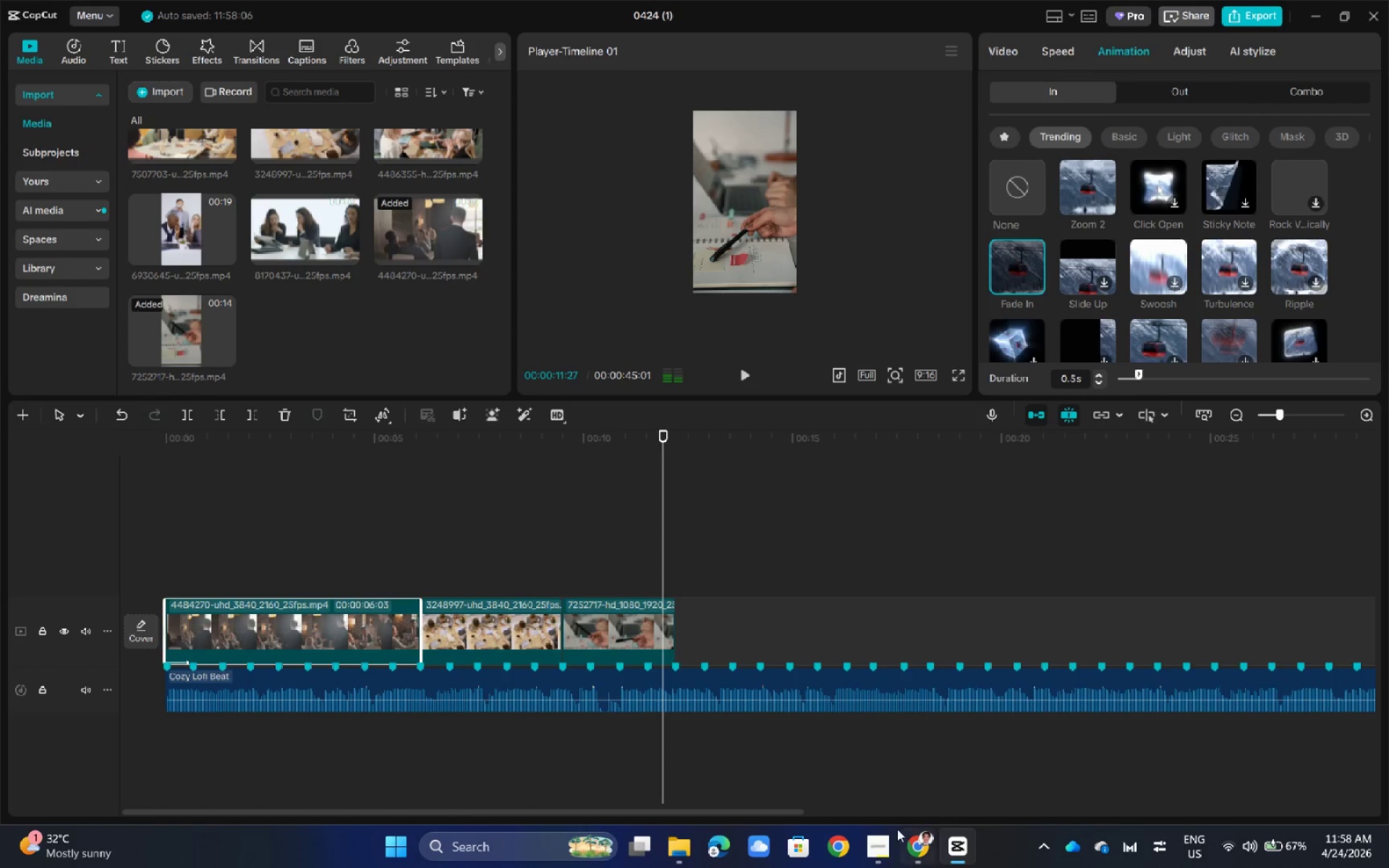 
left_click([893, 830])